 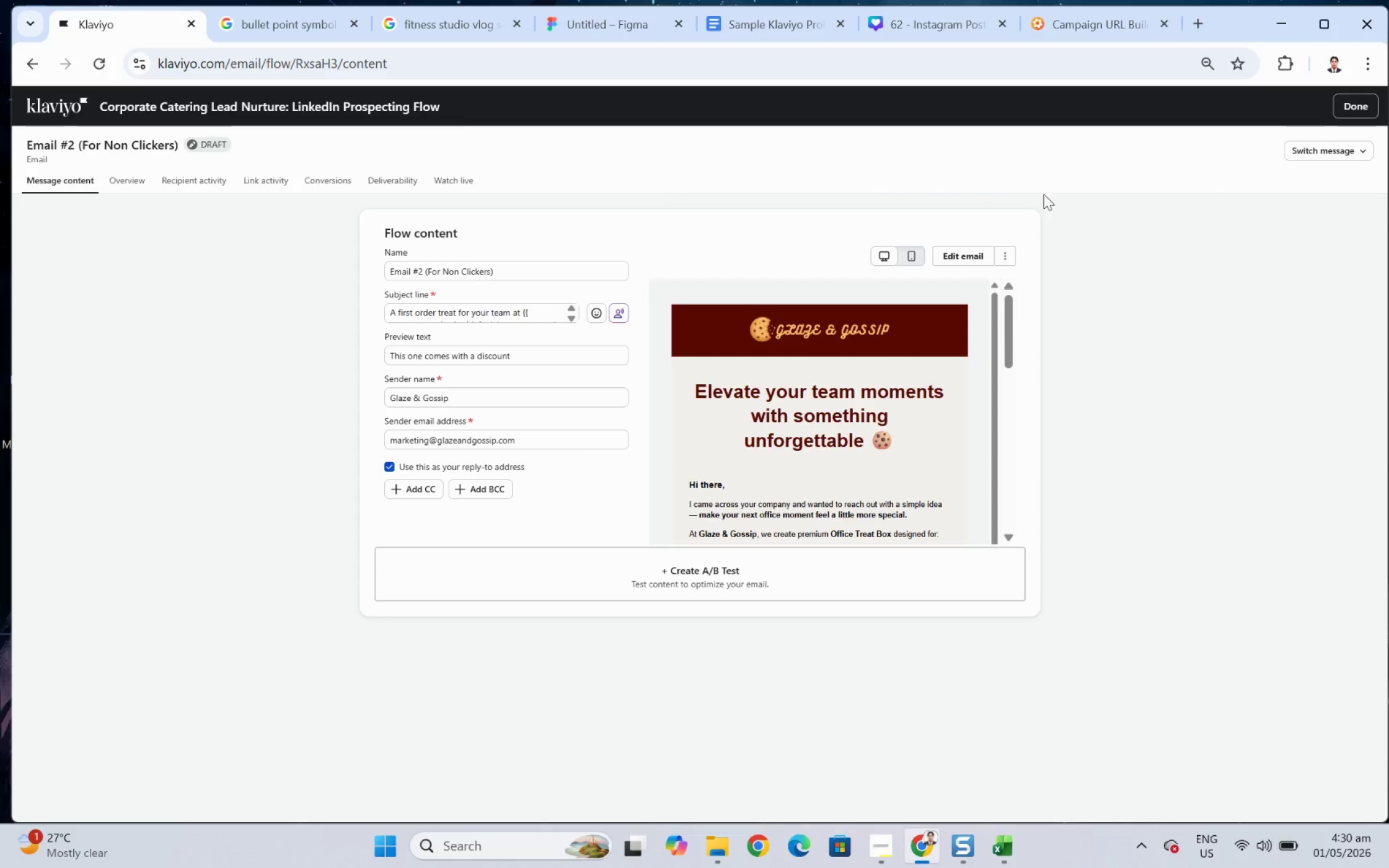 
left_click([1290, 154])
 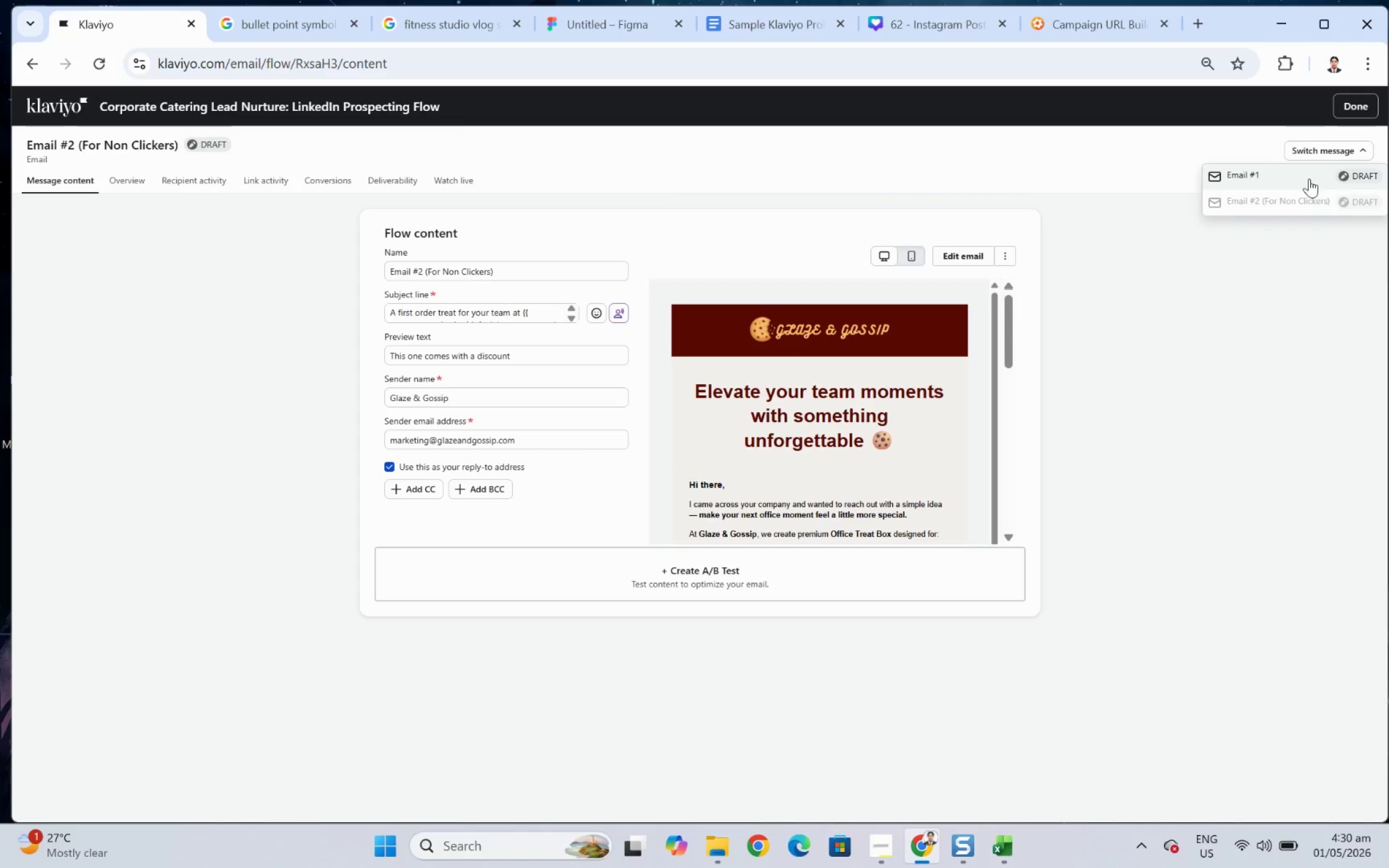 
left_click([1307, 177])
 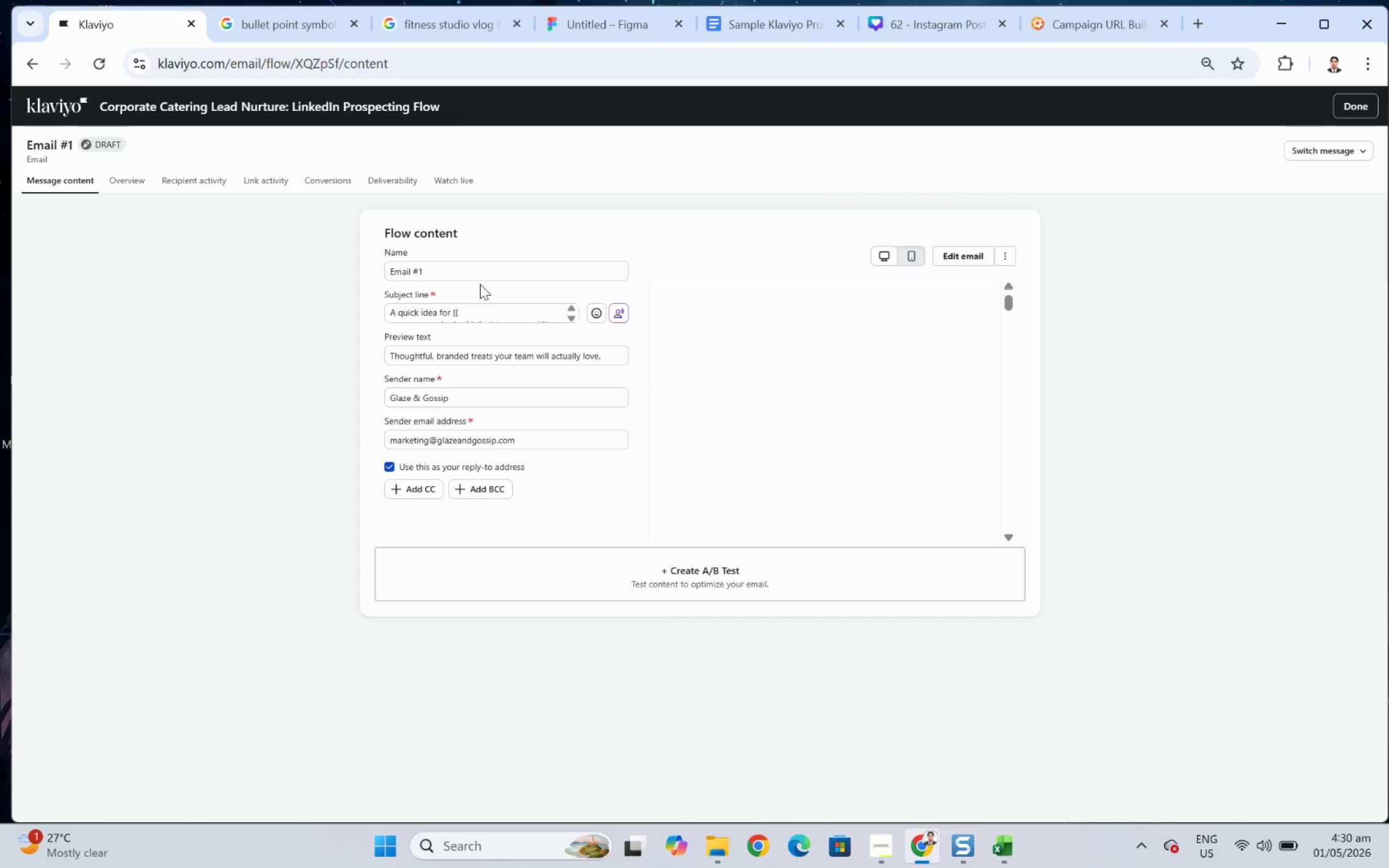 
left_click([477, 278])
 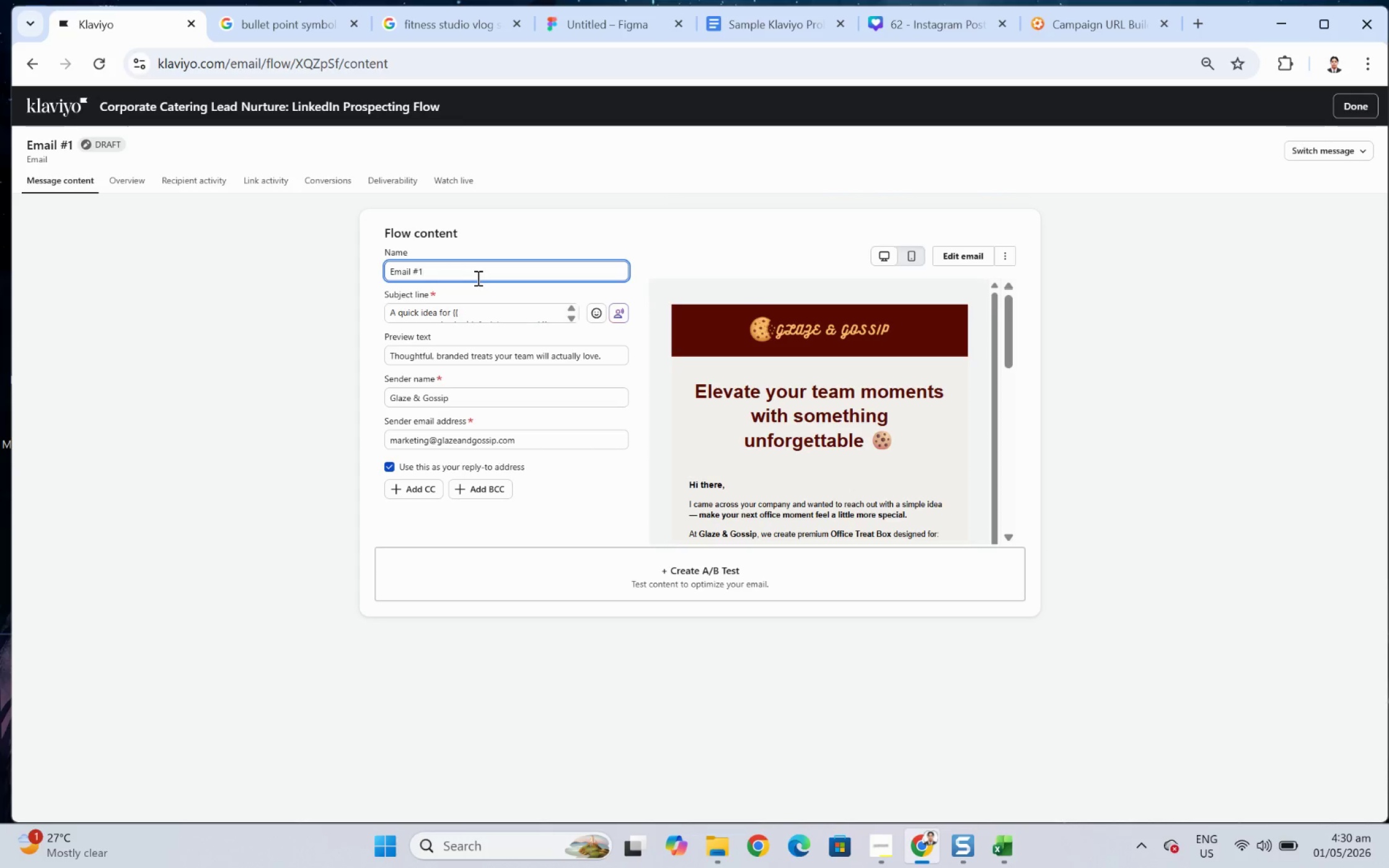 
key(Space)
 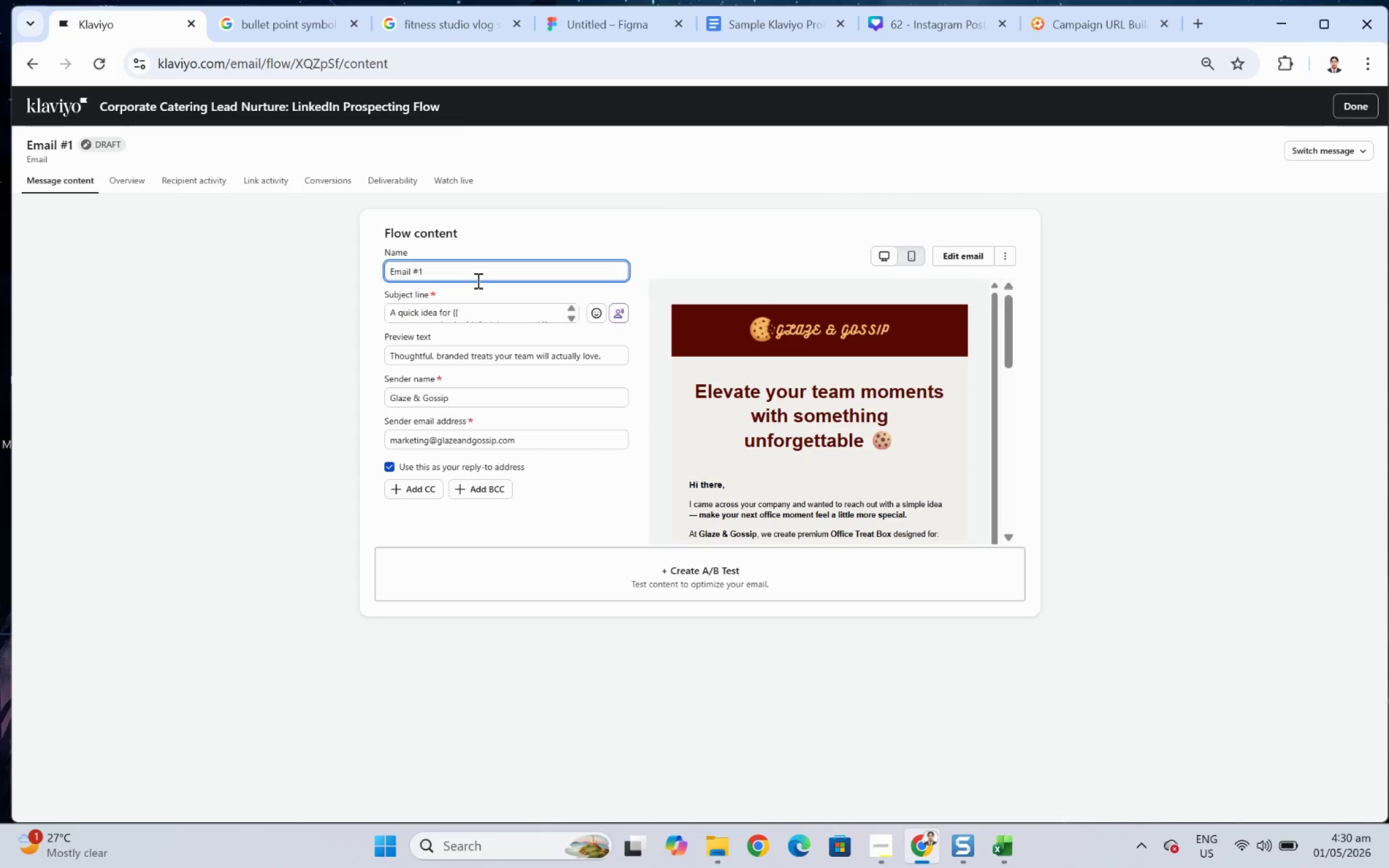 
wait(6.46)
 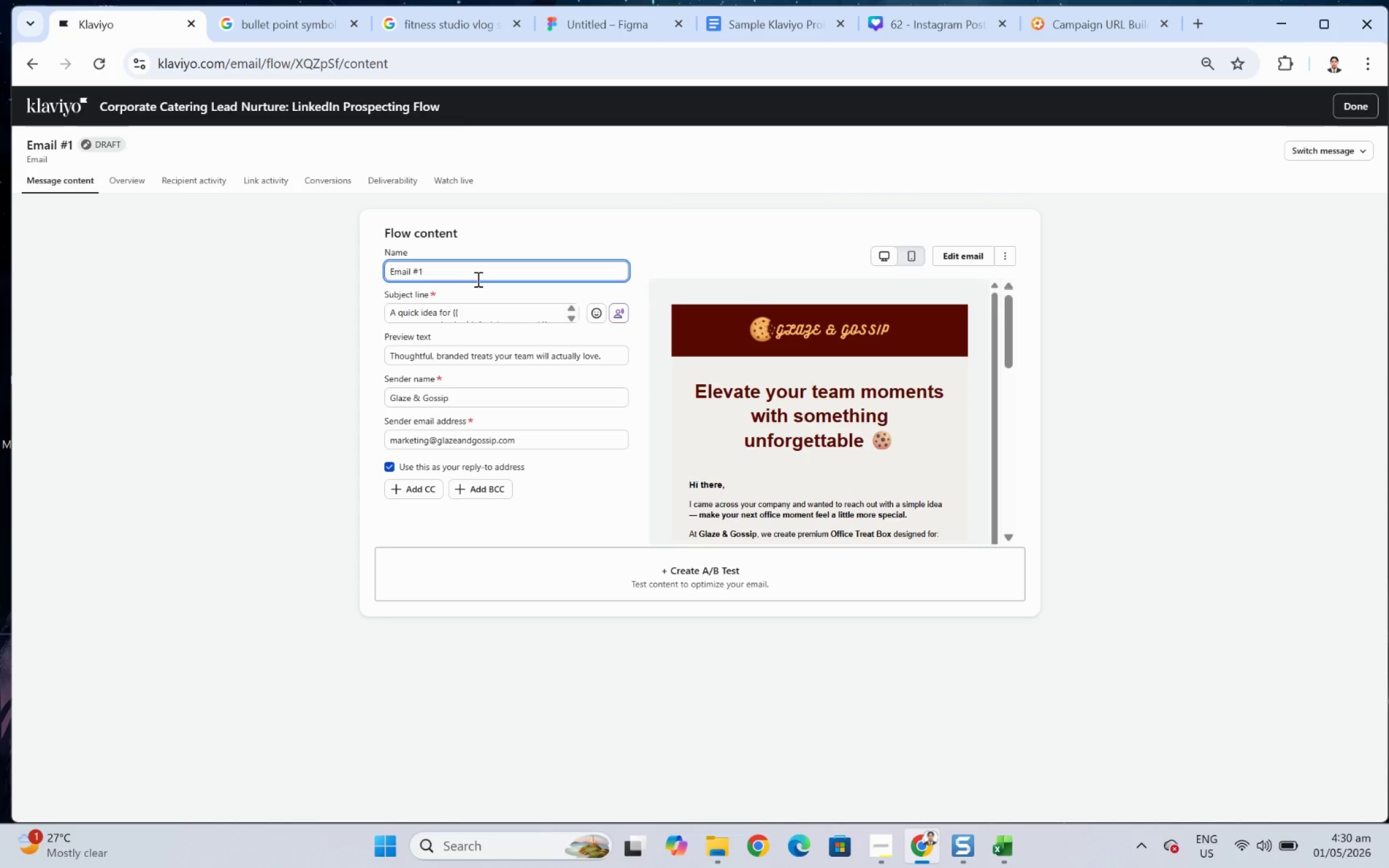 
type(Introduction)
 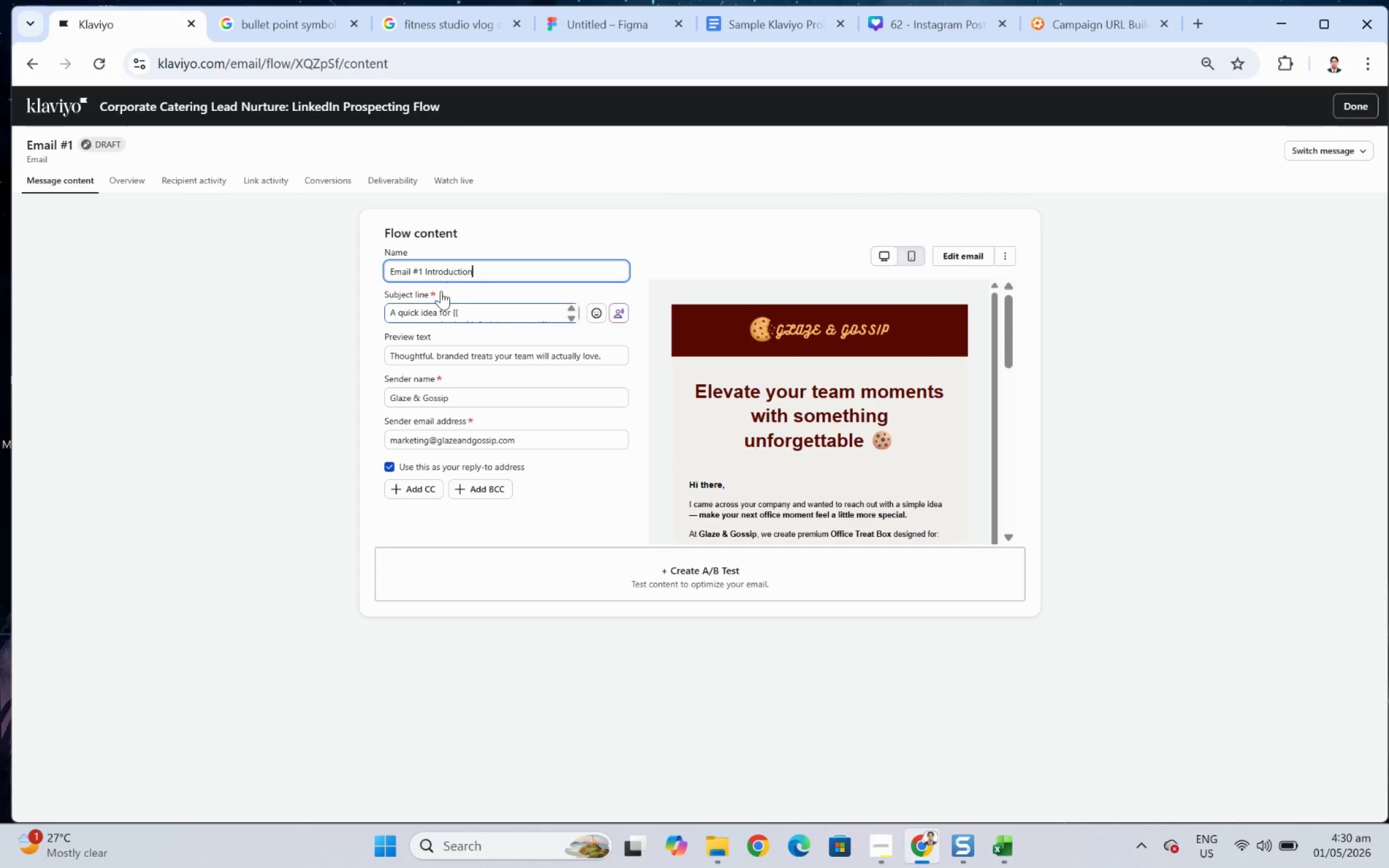 
scroll: coordinate [445, 269], scroll_direction: down, amount: 3.0
 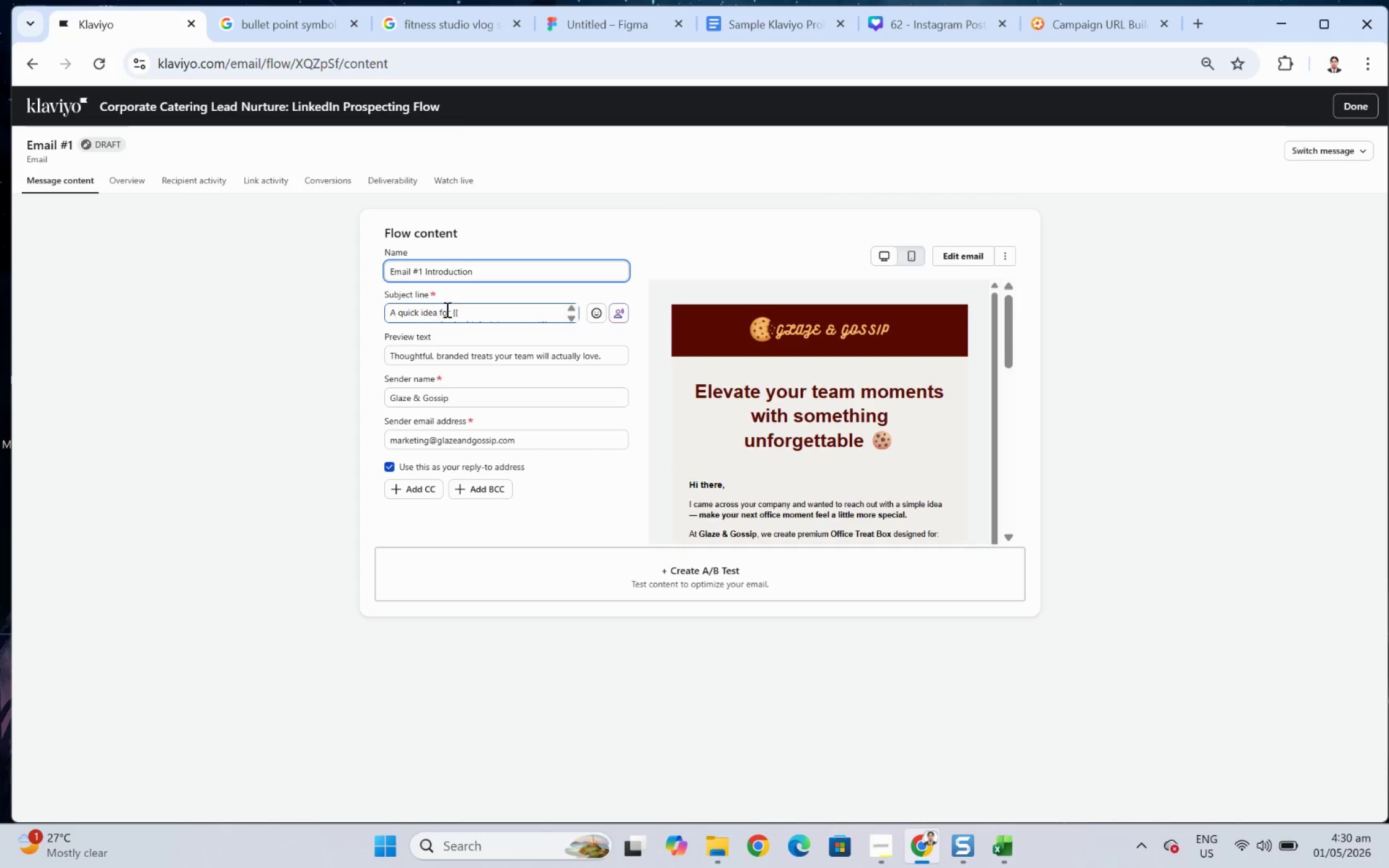 
scroll: coordinate [430, 307], scroll_direction: none, amount: 0.0
 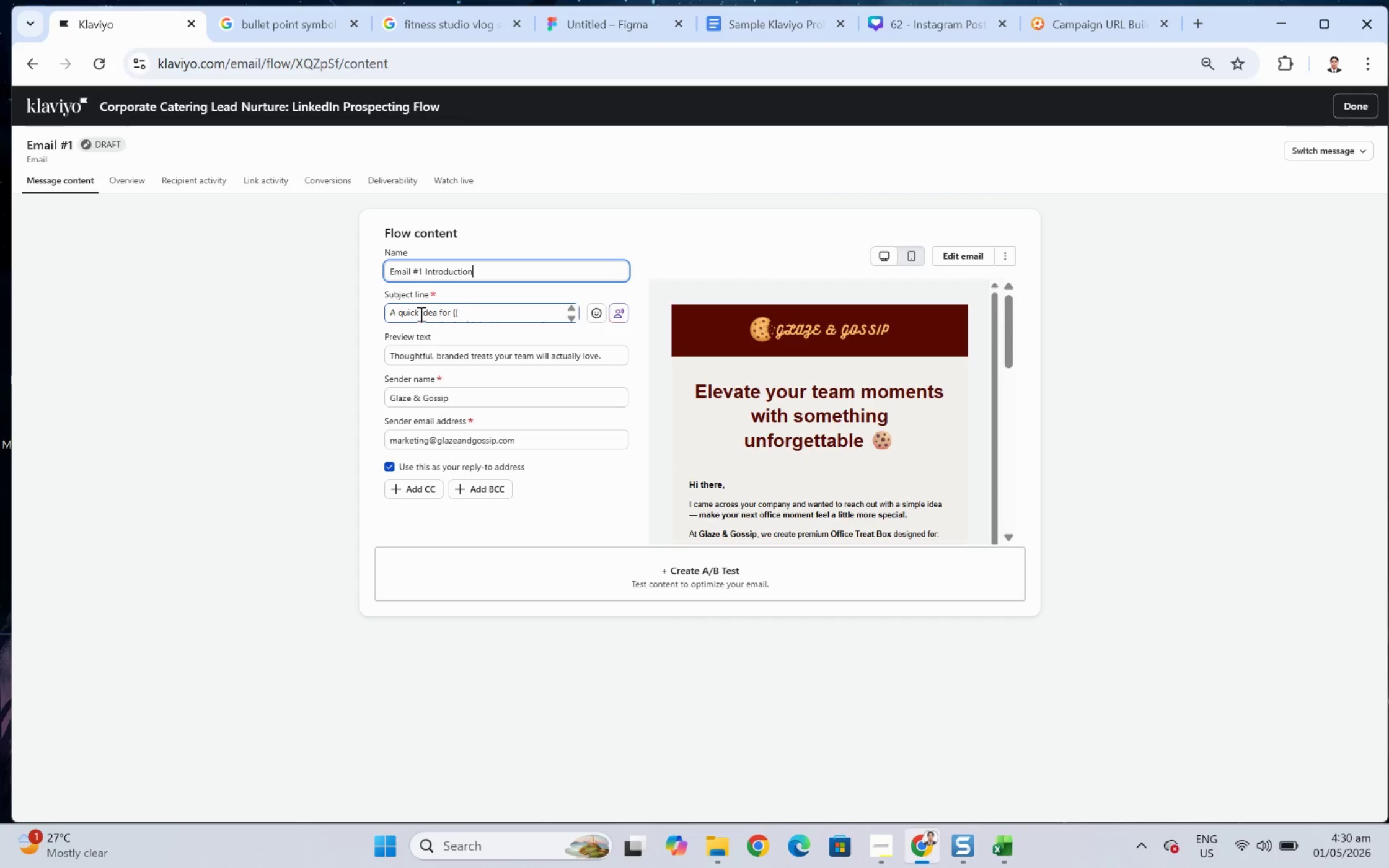 
left_click([420, 313])
 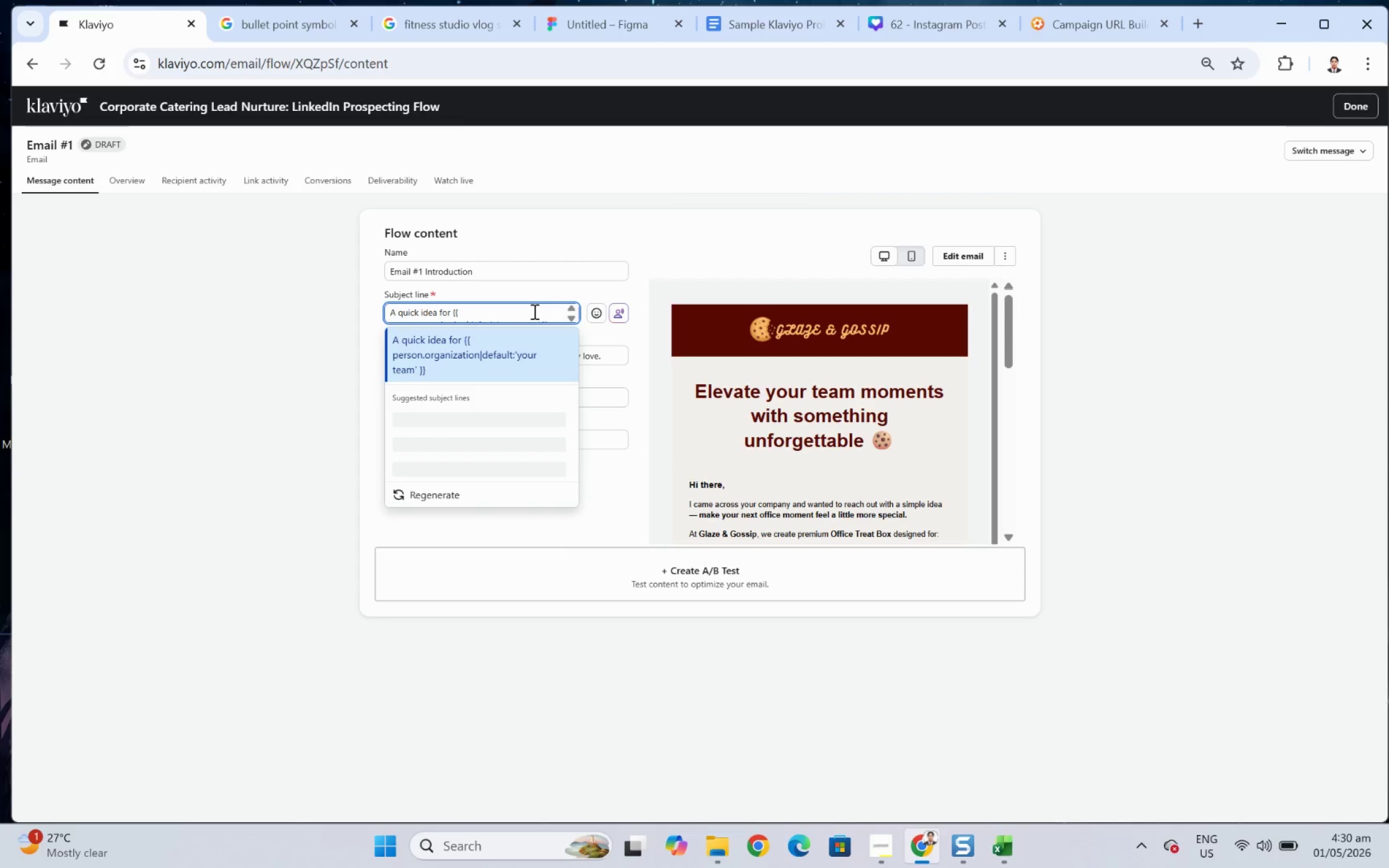 
key(ArrowLeft)
 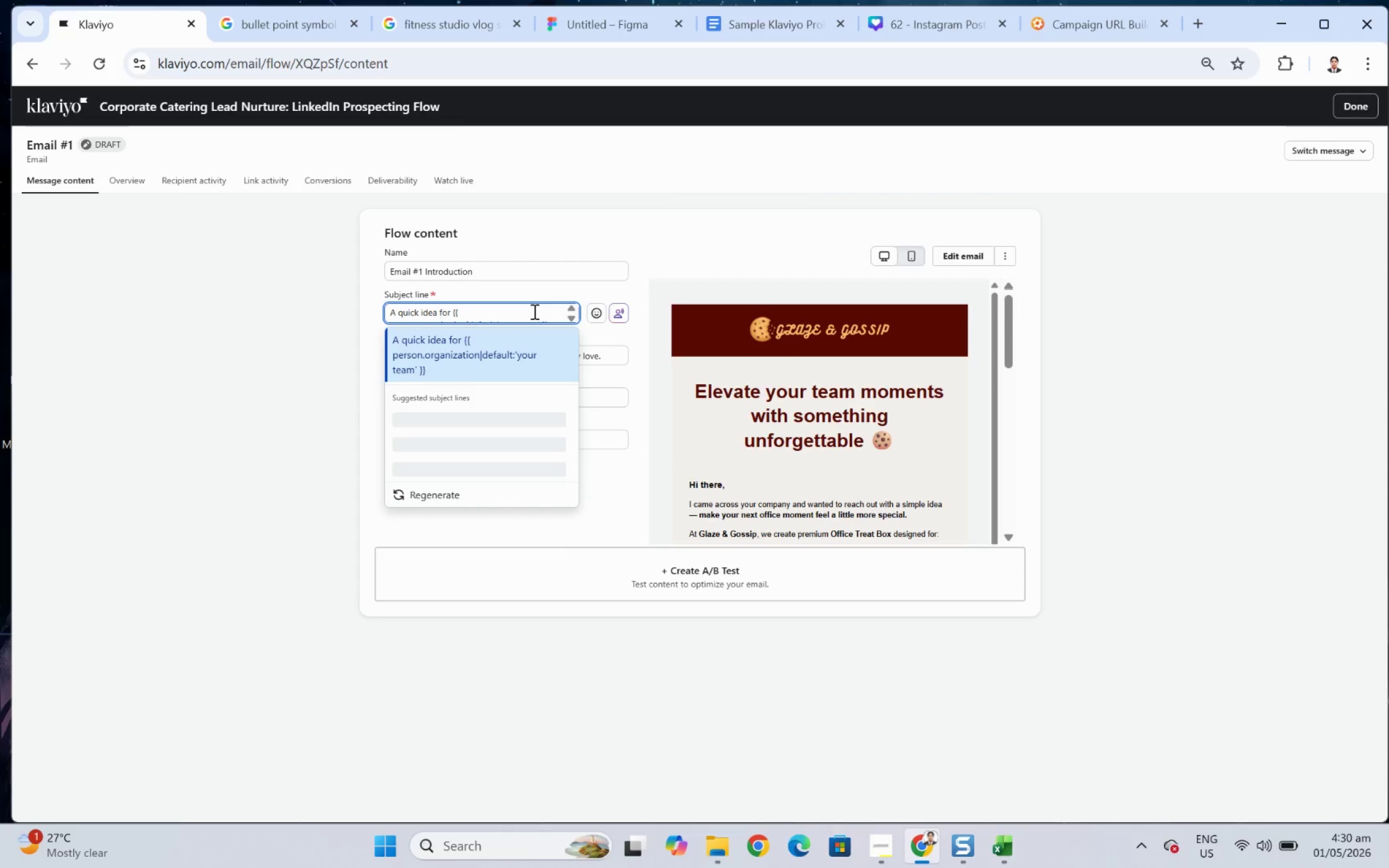 
key(Backspace)
key(Backspace)
key(Backspace)
key(Backspace)
key(Backspace)
type(small)
 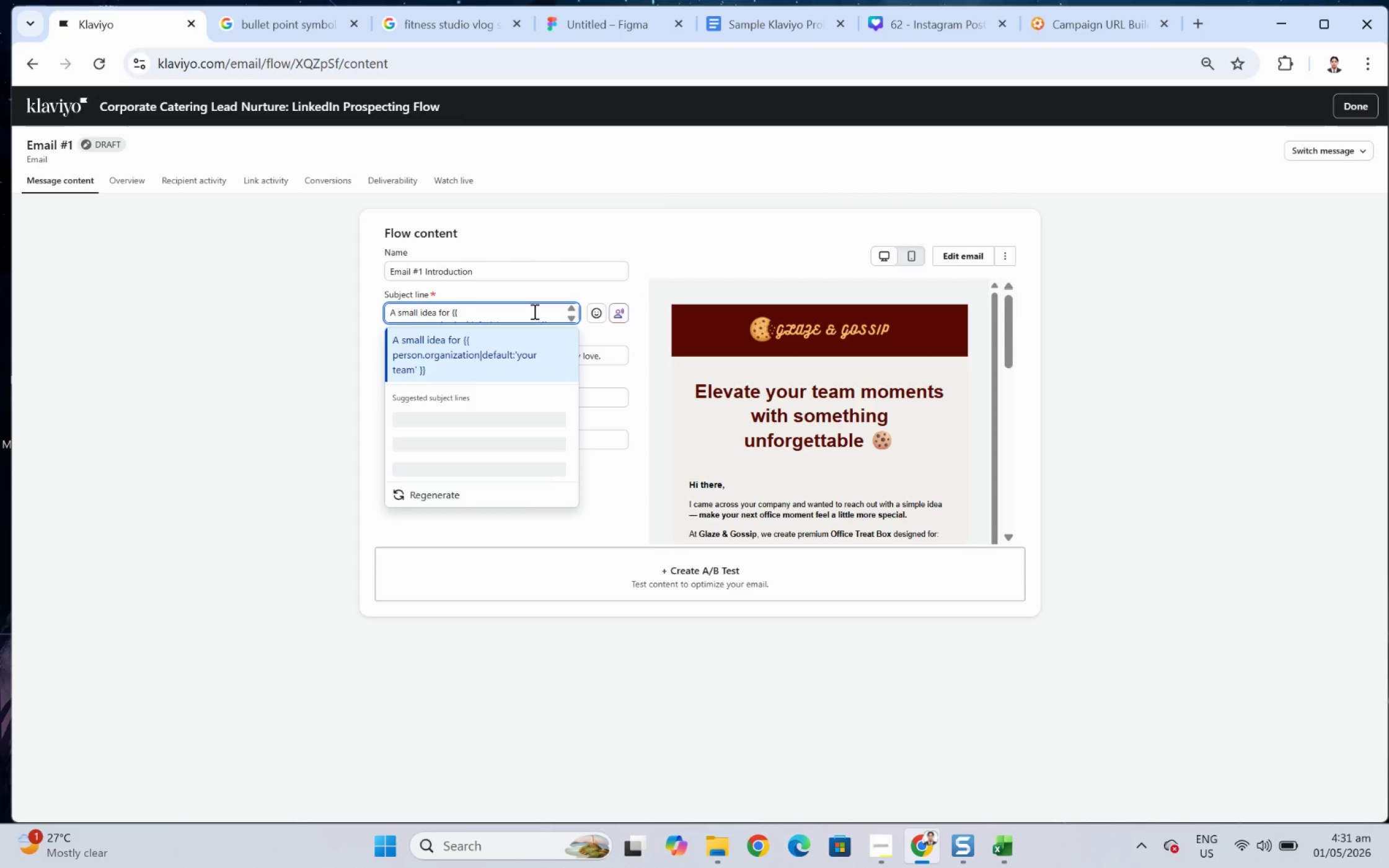 
hold_key(key=ArrowRight, duration=0.65)
 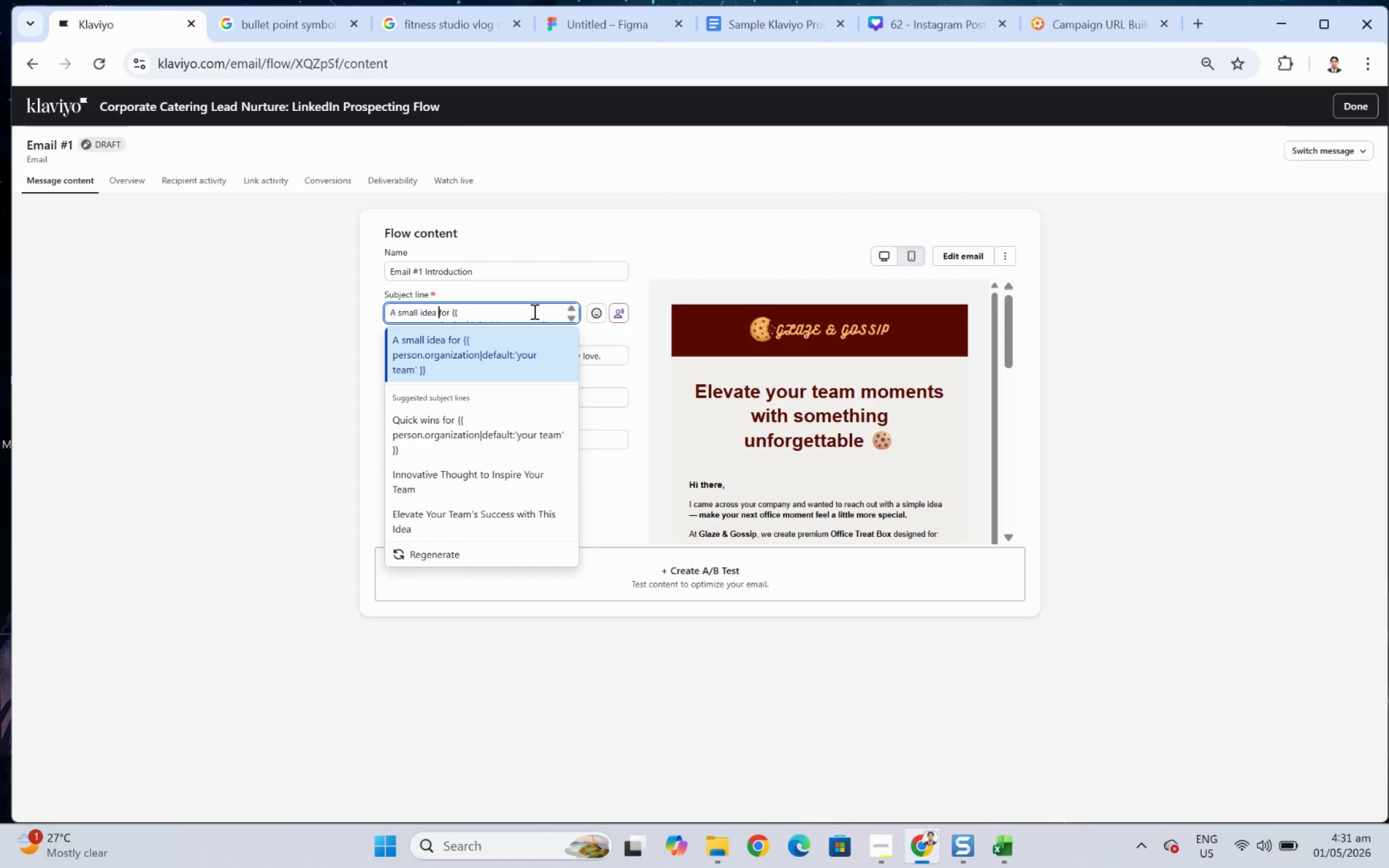 
key(ArrowRight)
 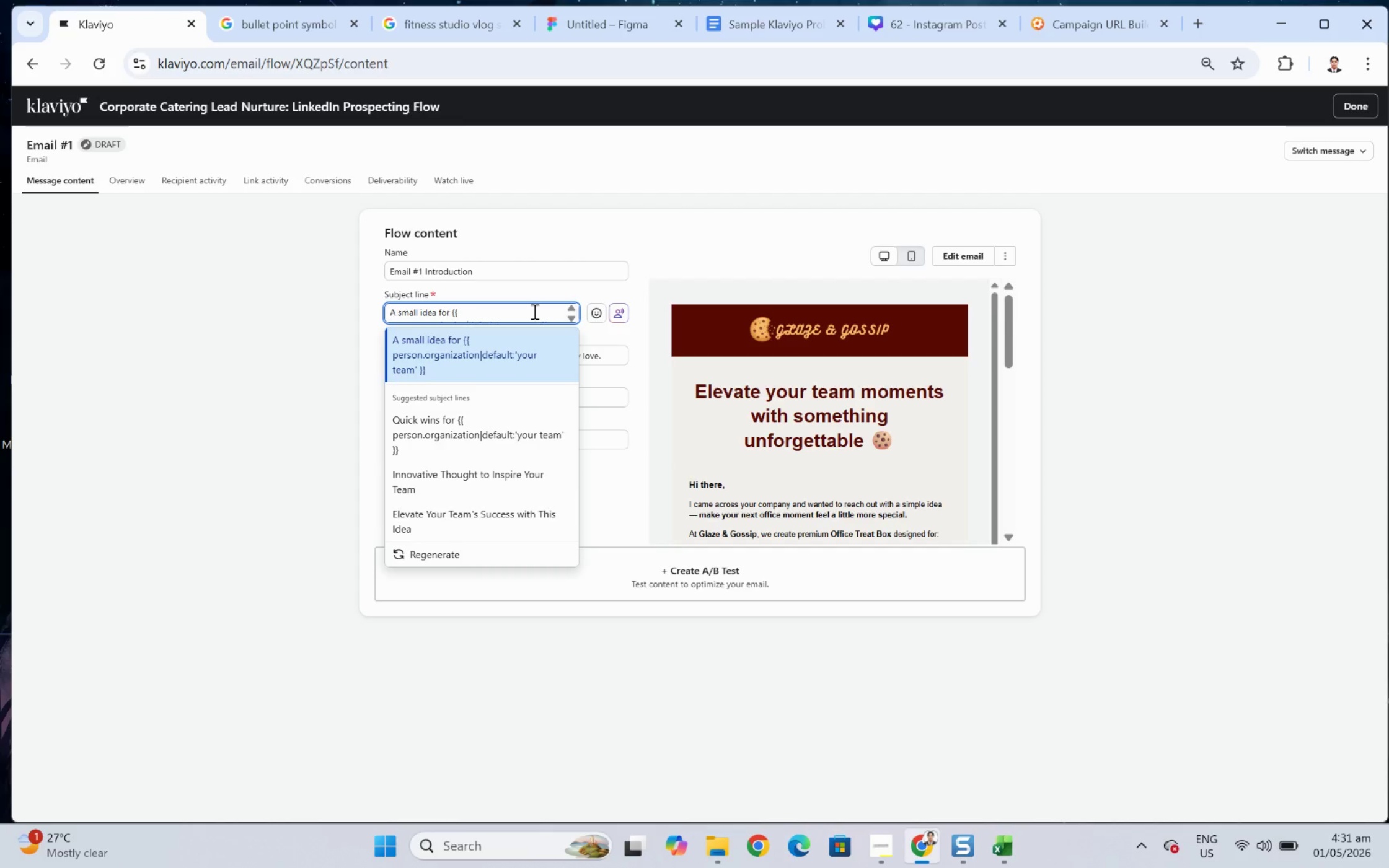 
key(ArrowRight)
 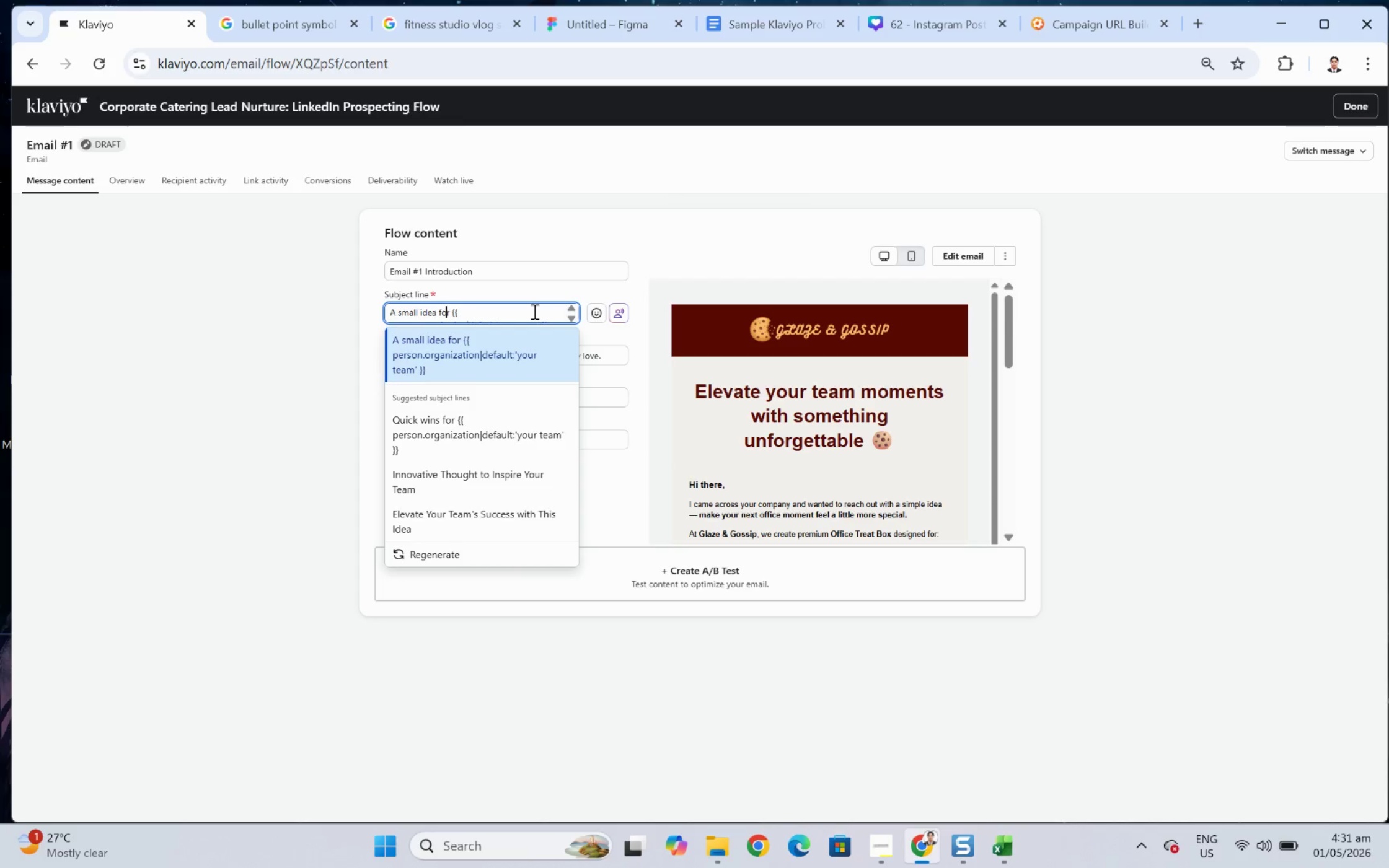 
key(ArrowRight)
 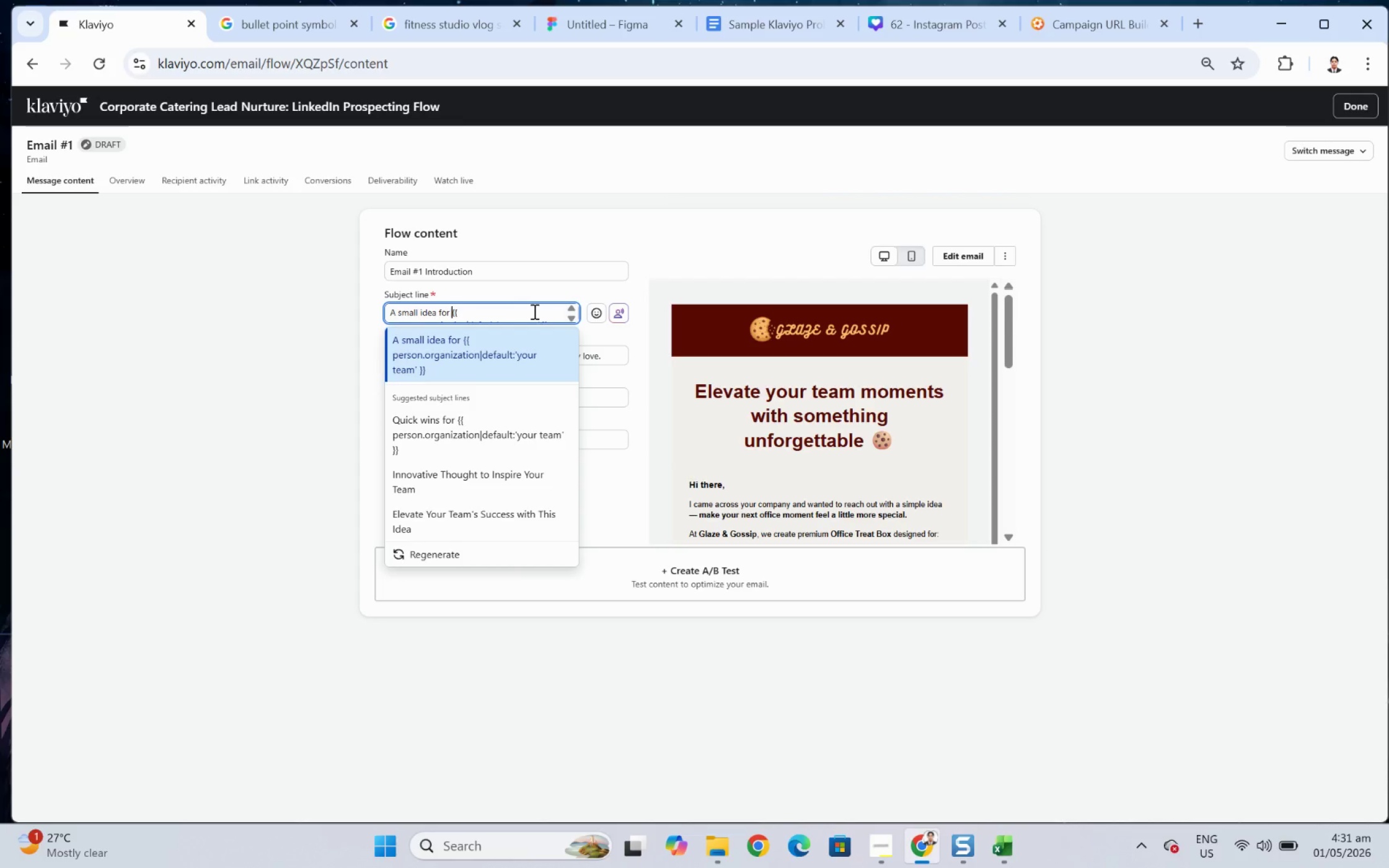 
key(ArrowRight)
 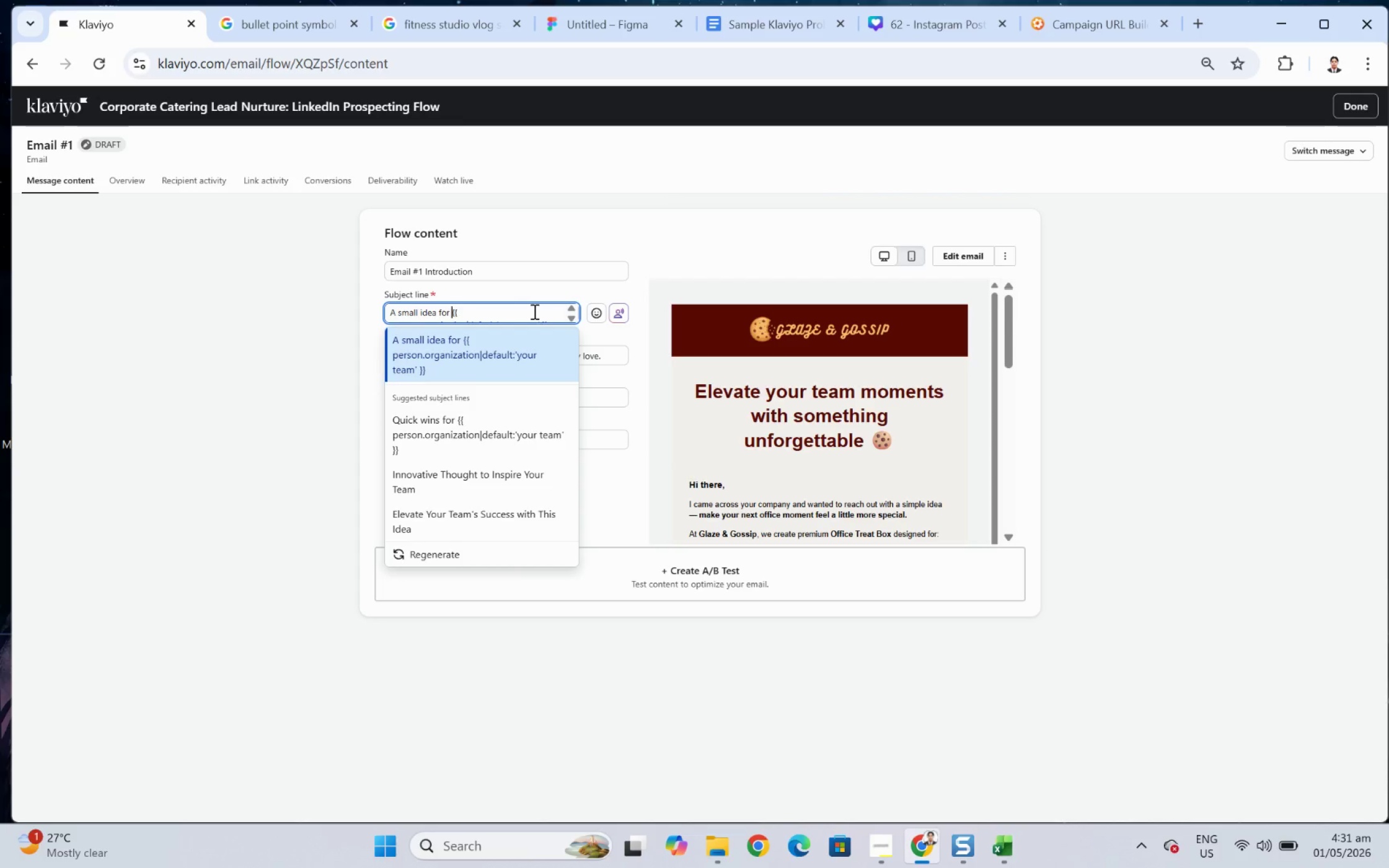 
key(Shift+ArrowDown)
 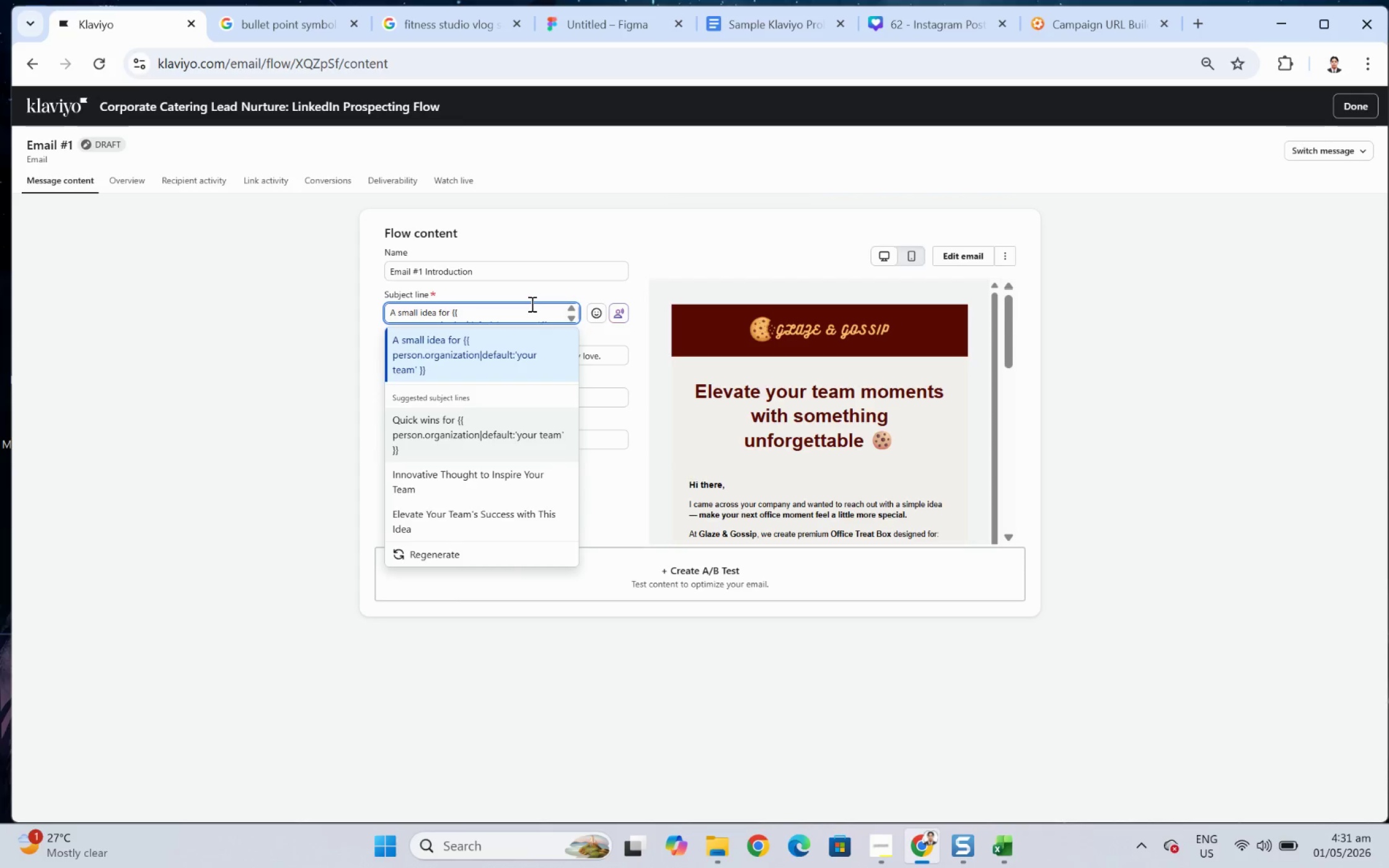 
wait(9.93)
 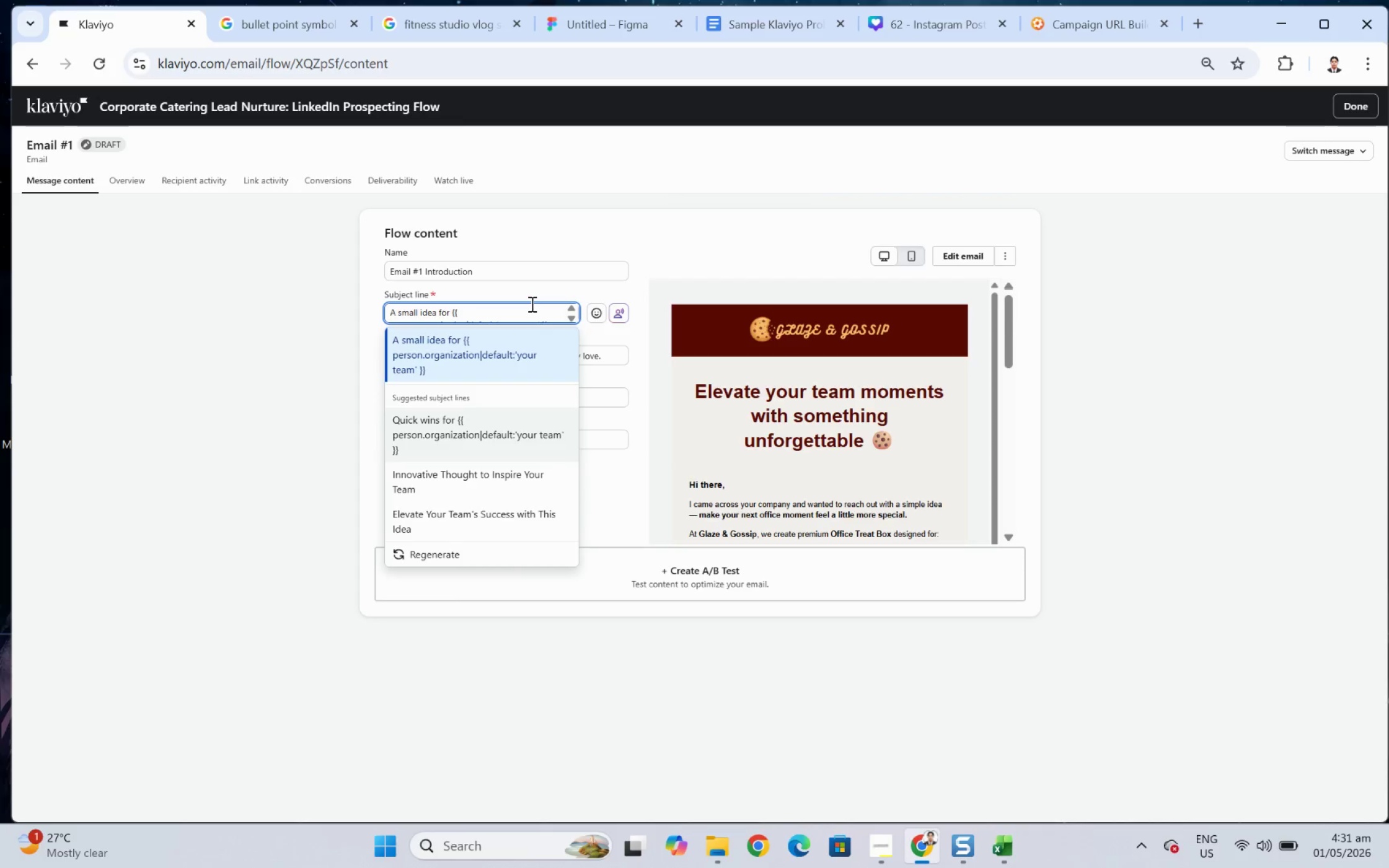 
scroll: coordinate [530, 305], scroll_direction: down, amount: 1.0
 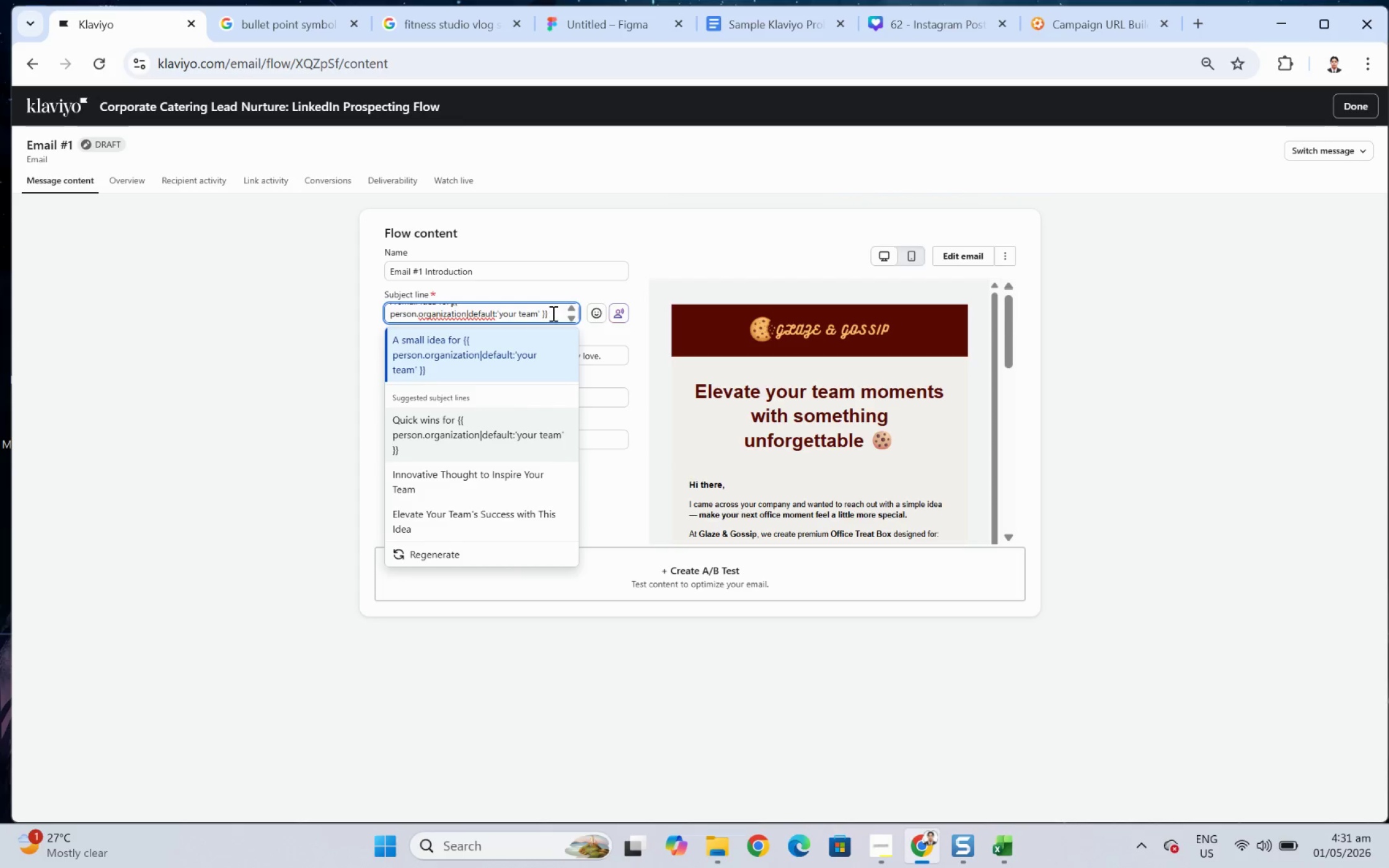 
scroll: coordinate [552, 313], scroll_direction: up, amount: 2.0
 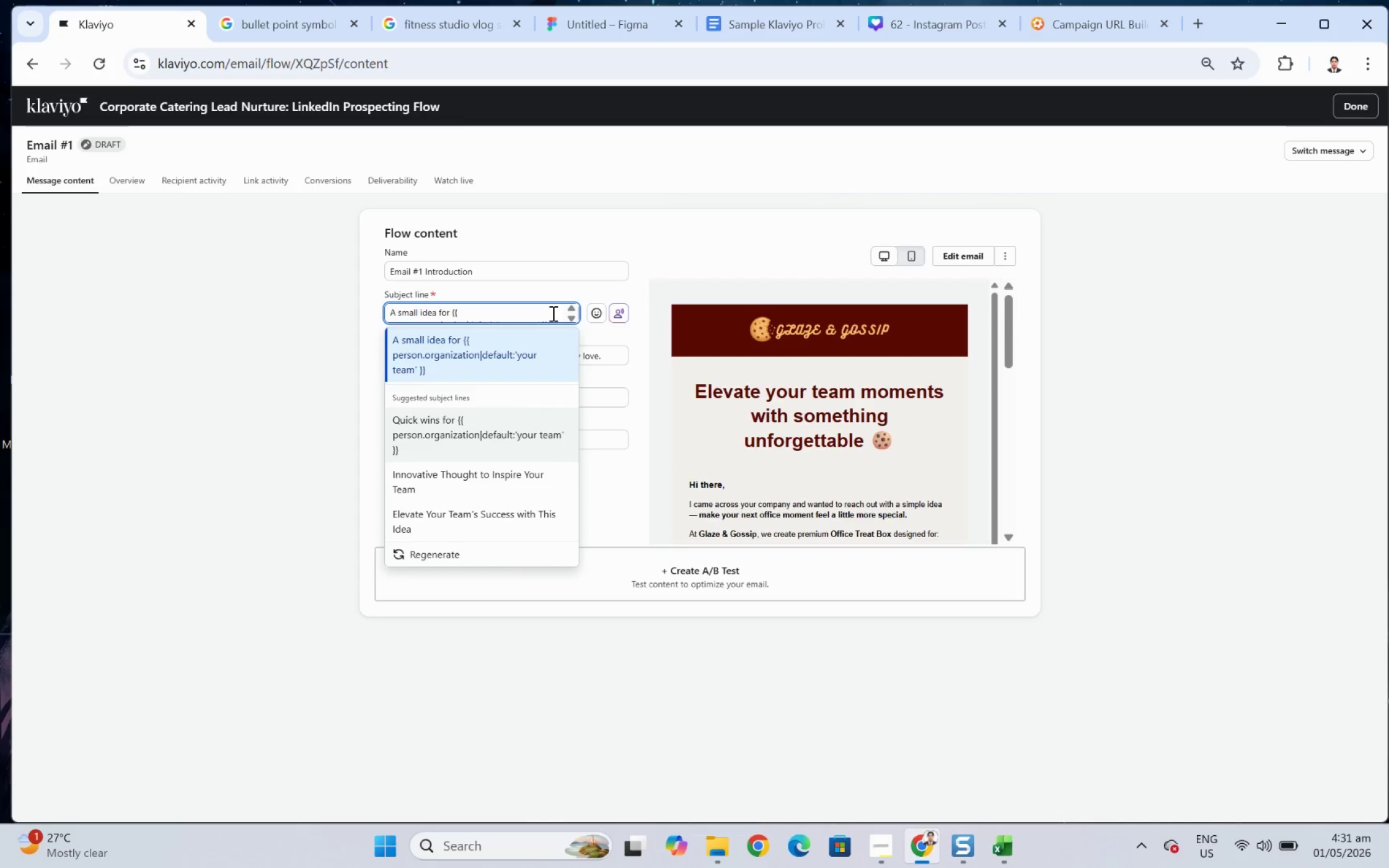 
wait(21.03)
 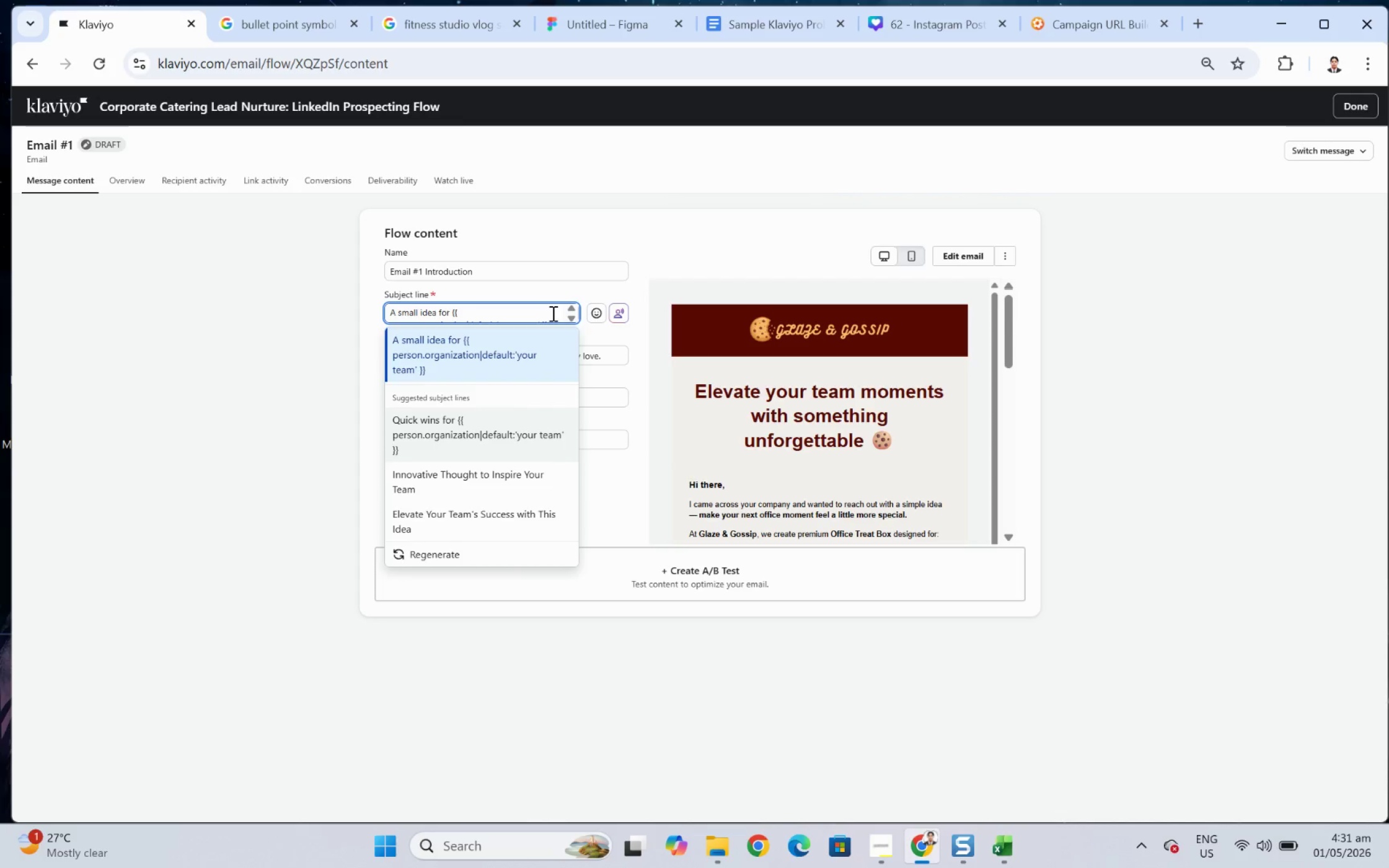 
scroll: coordinate [552, 313], scroll_direction: none, amount: 0.0
 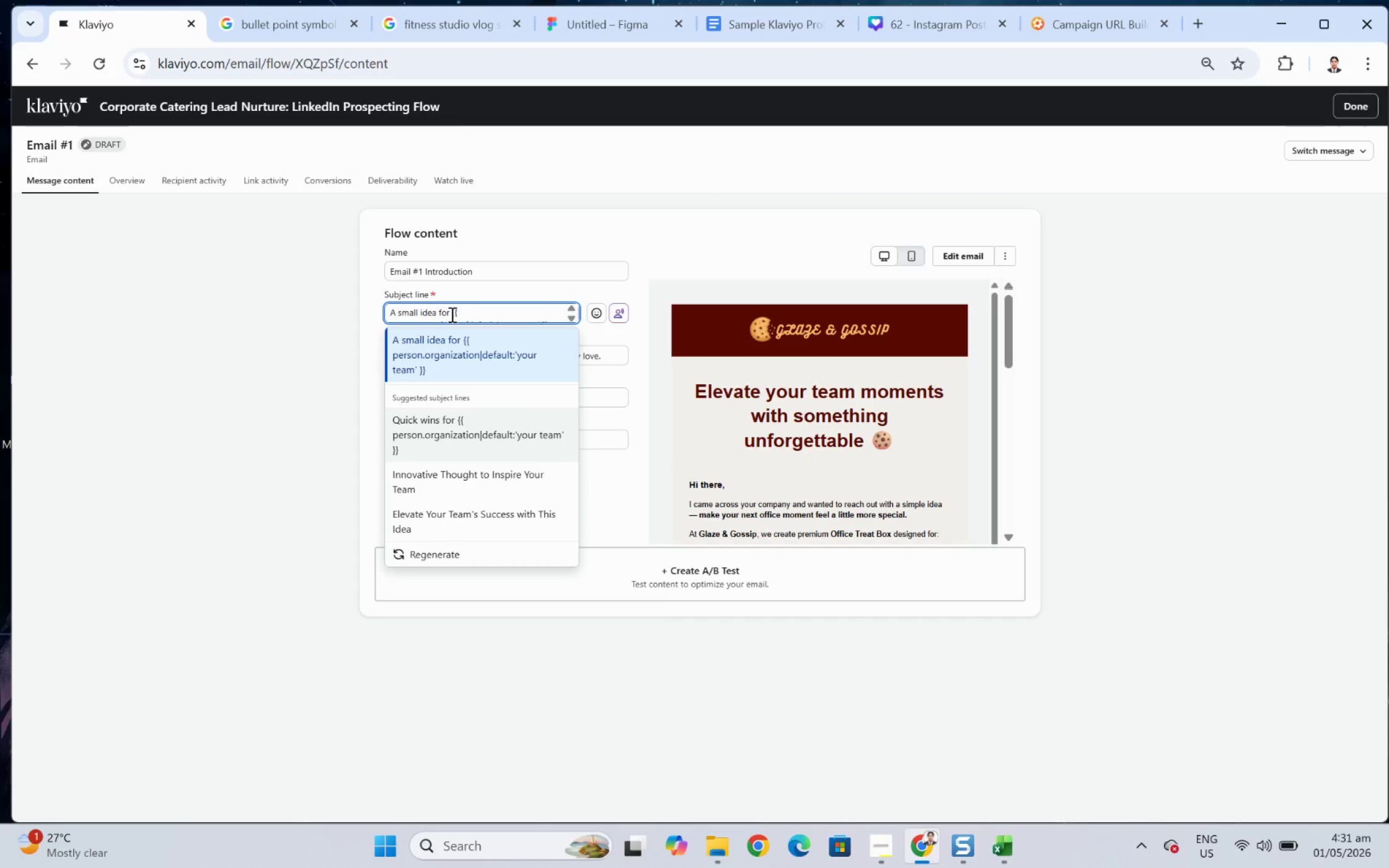 
left_click_drag(start_coordinate=[451, 314], to_coordinate=[614, 344])
 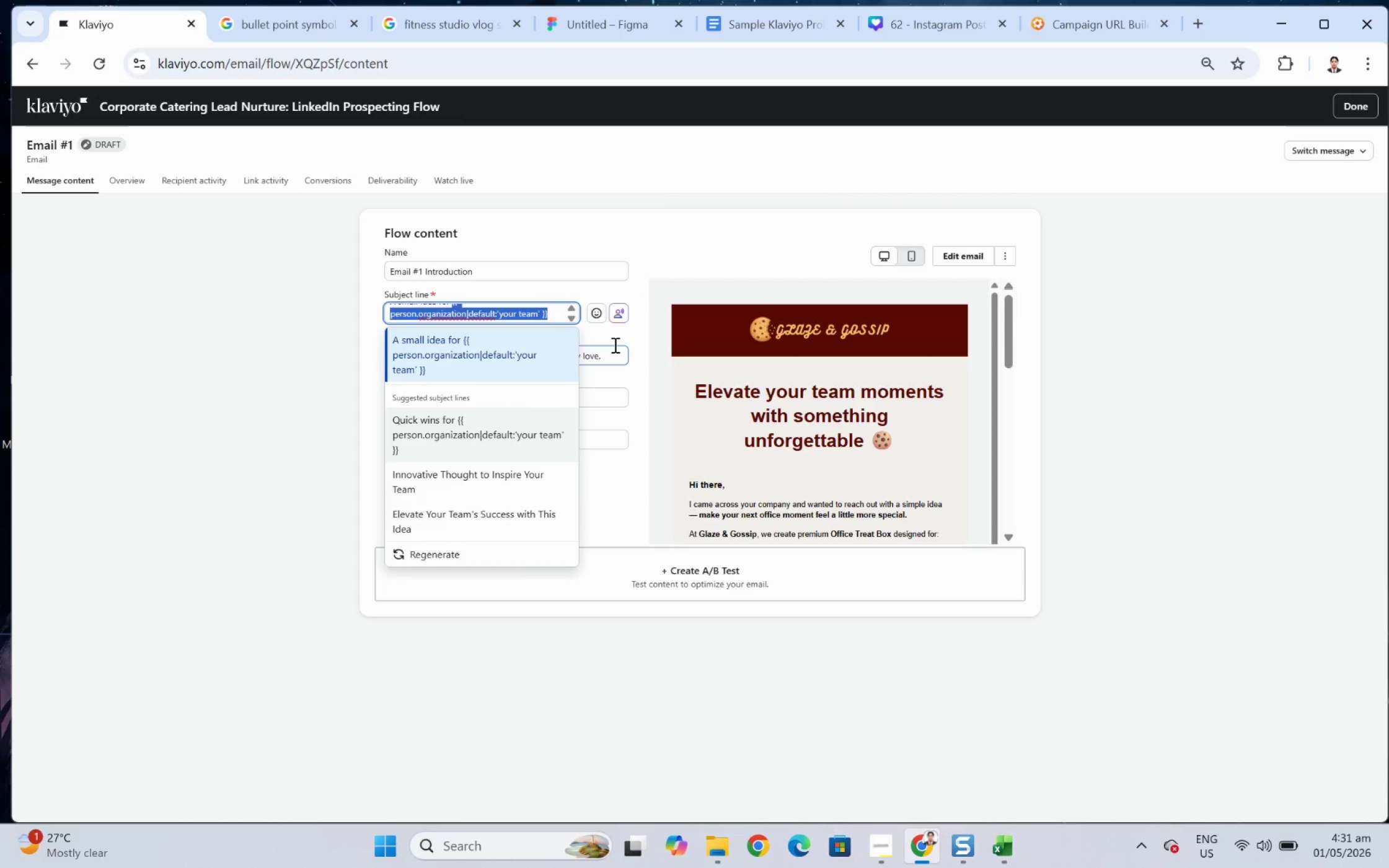 
type(your next team moment)
 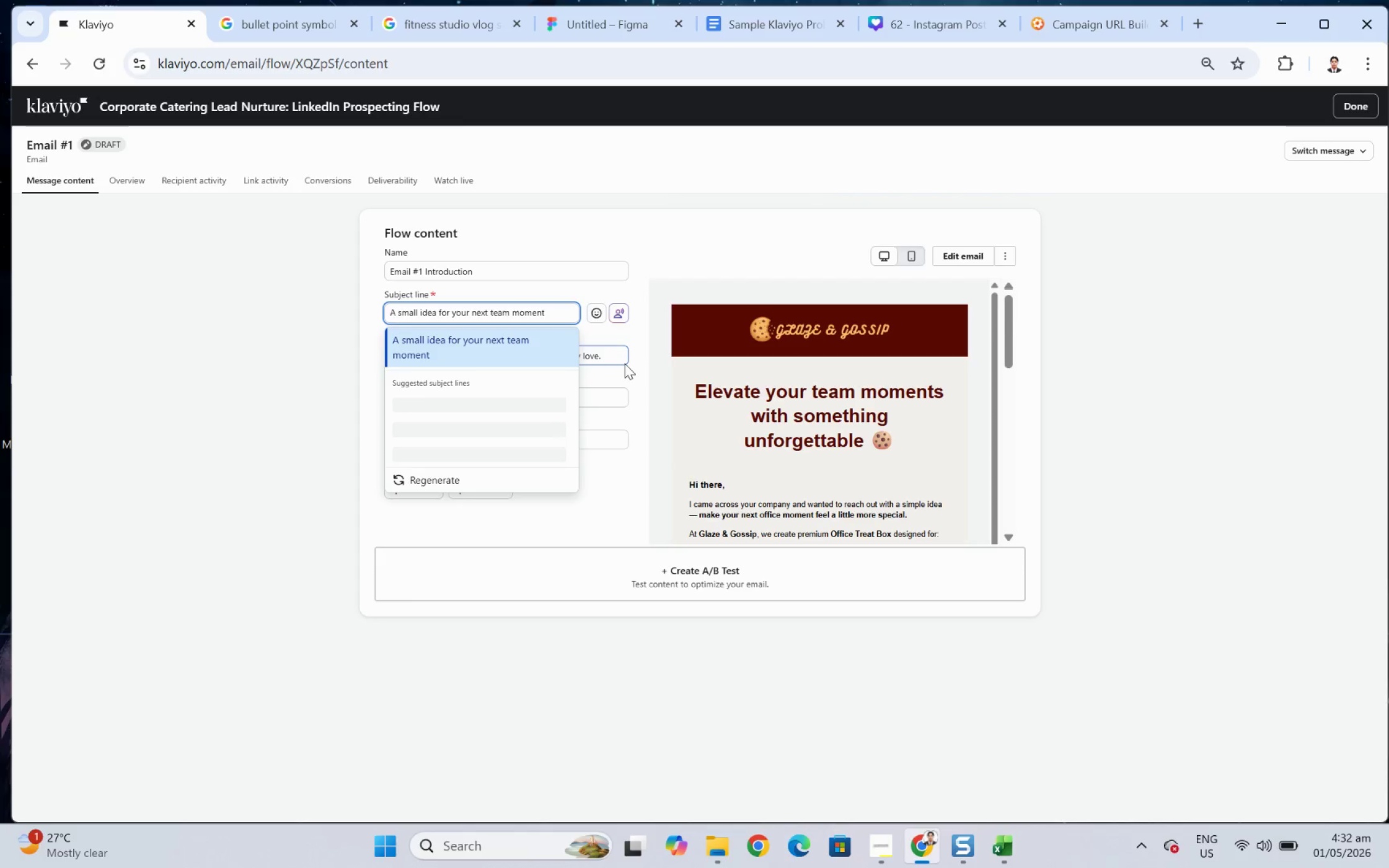 
left_click([630, 367])
 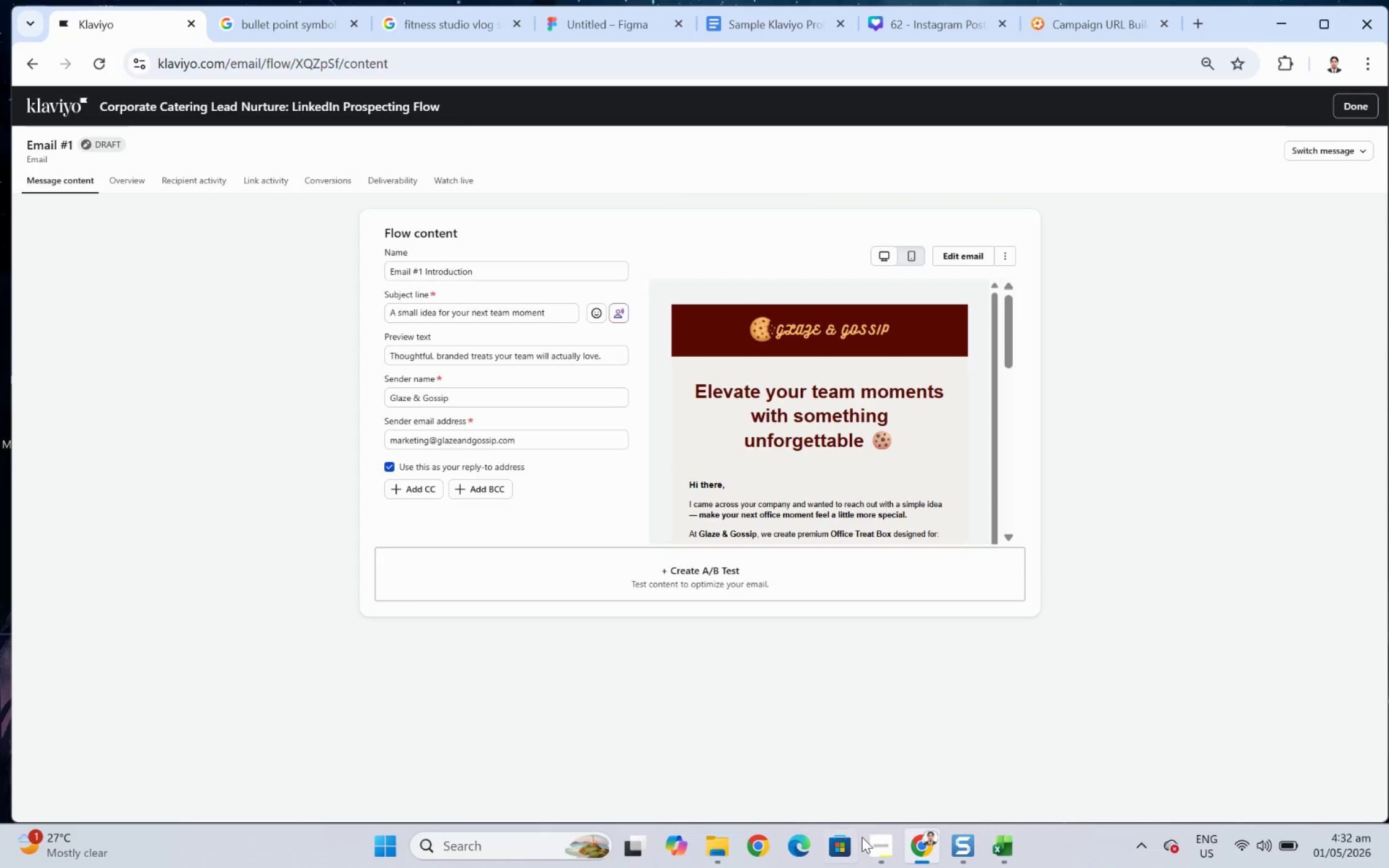 
left_click([886, 843])